 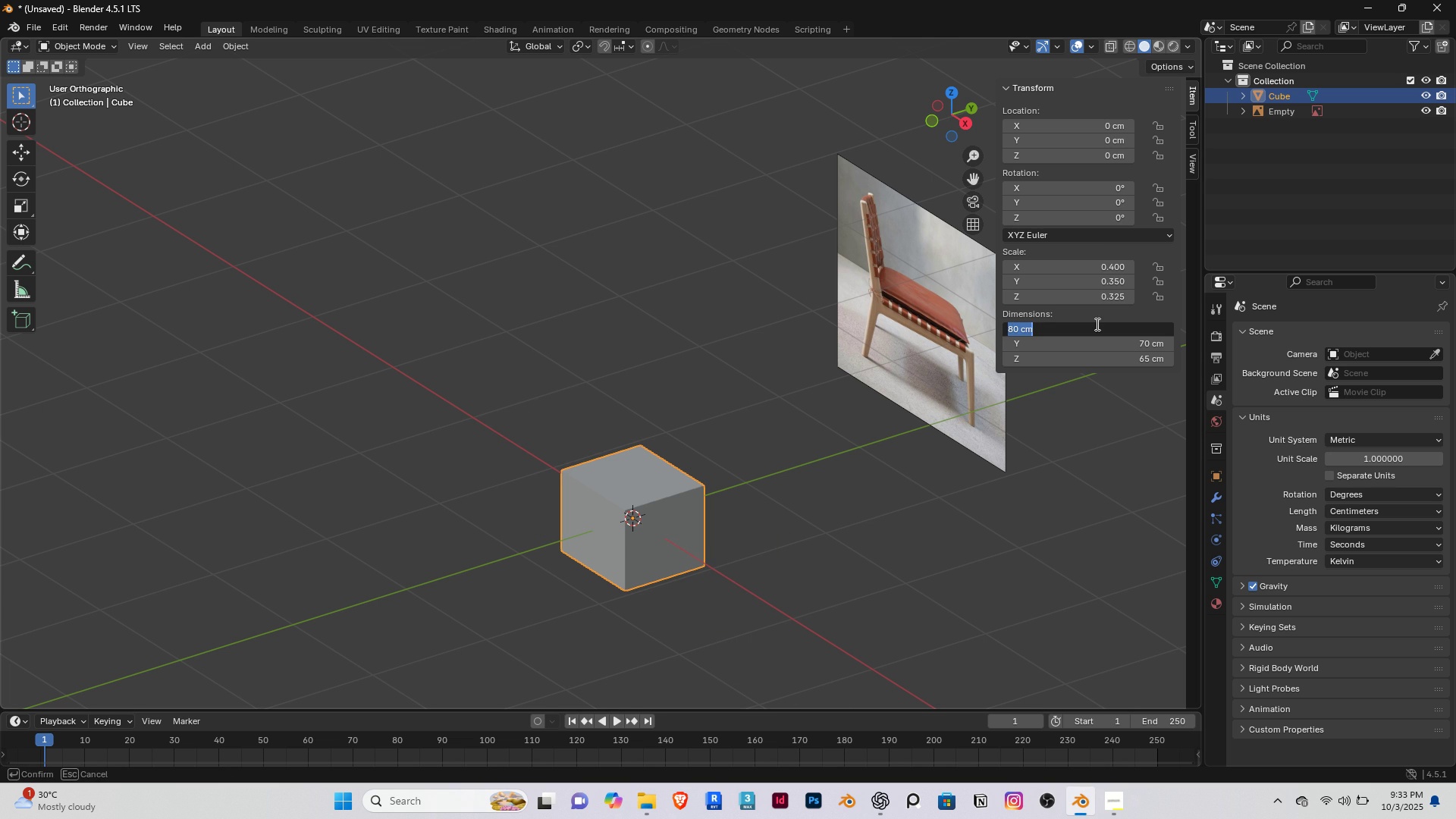 
type(74)
 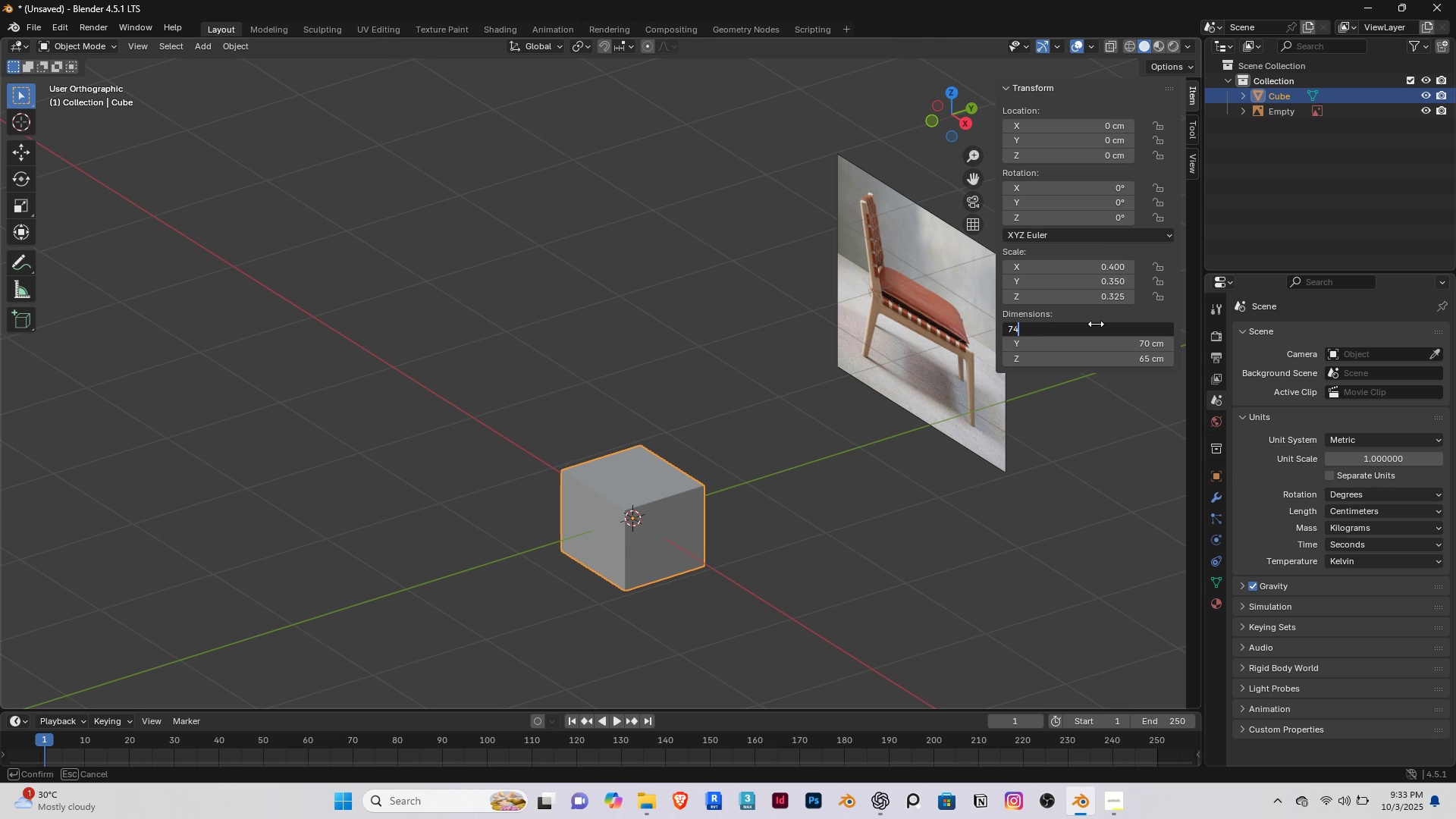 
key(Enter)
 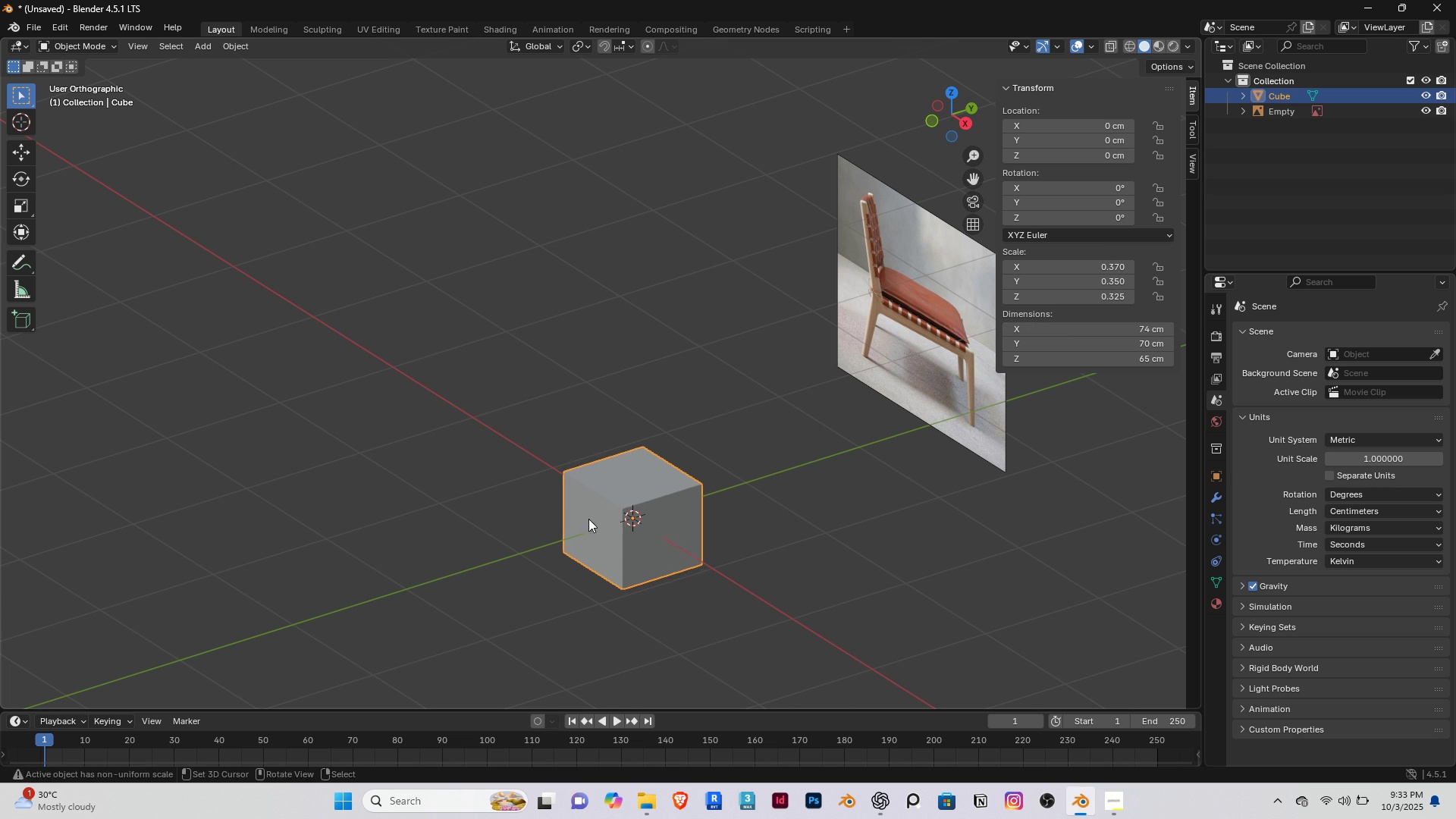 
scroll: coordinate [534, 538], scroll_direction: up, amount: 2.0
 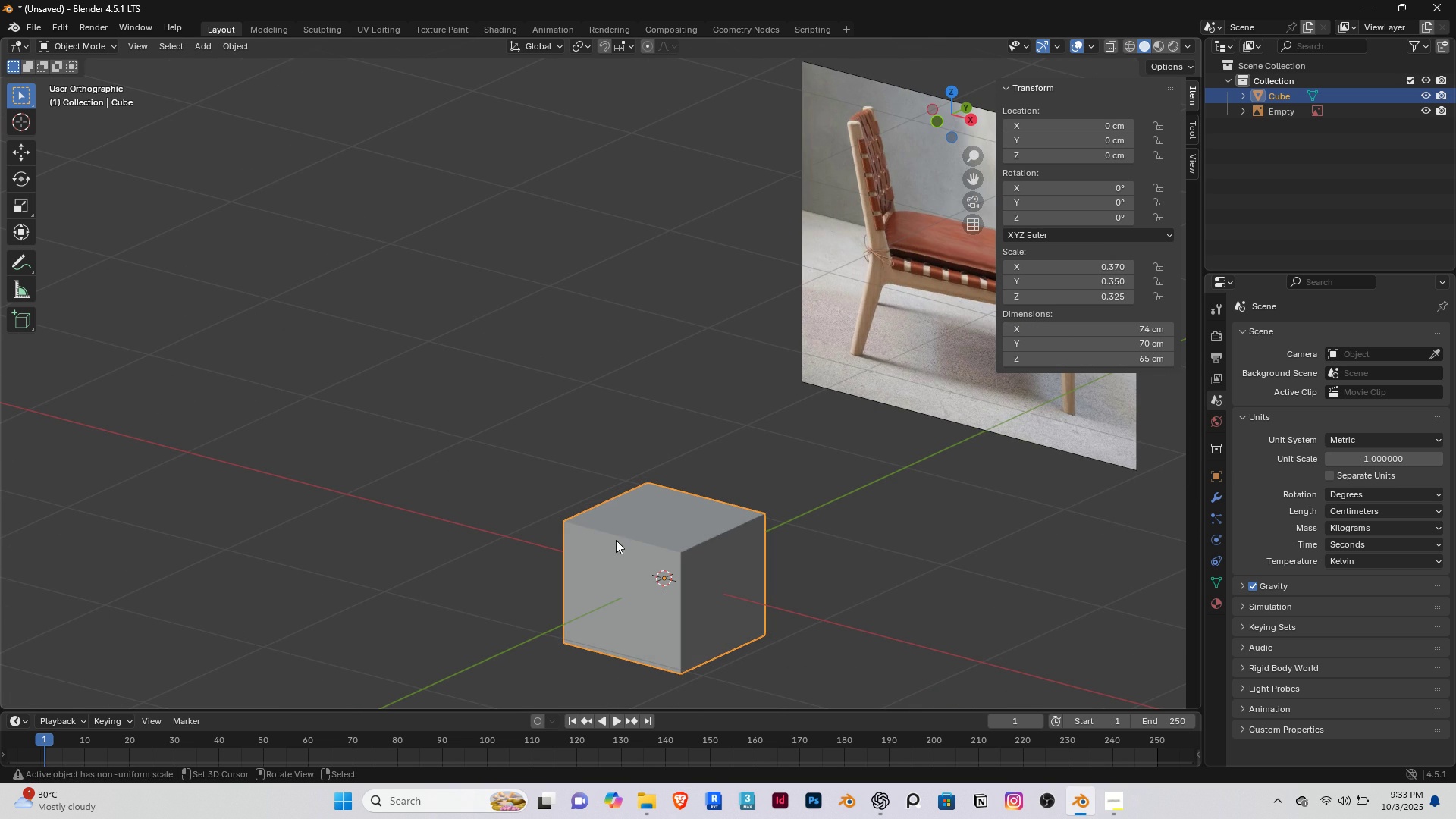 
right_click([444, 441])
 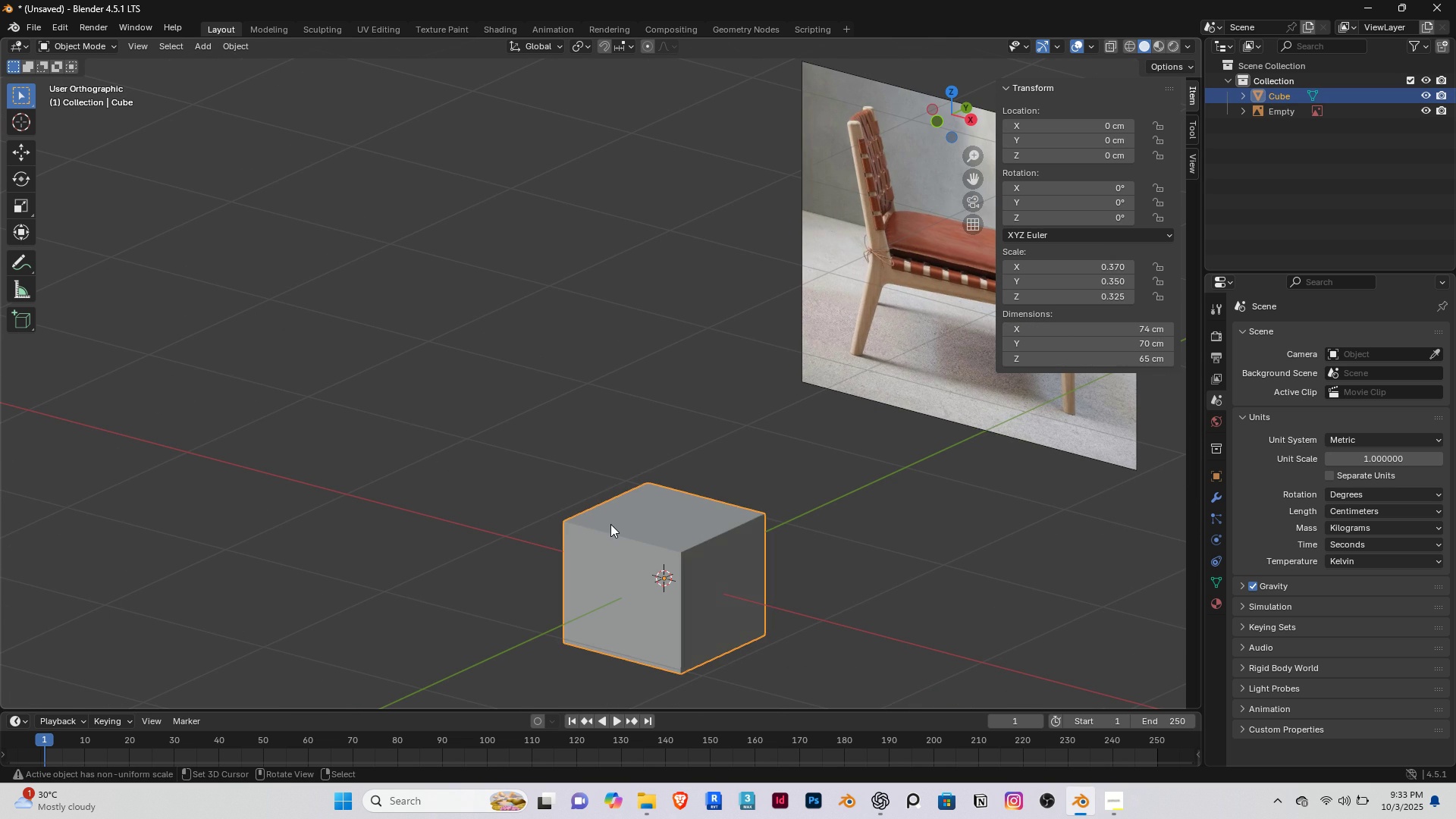 
double_click([610, 524])
 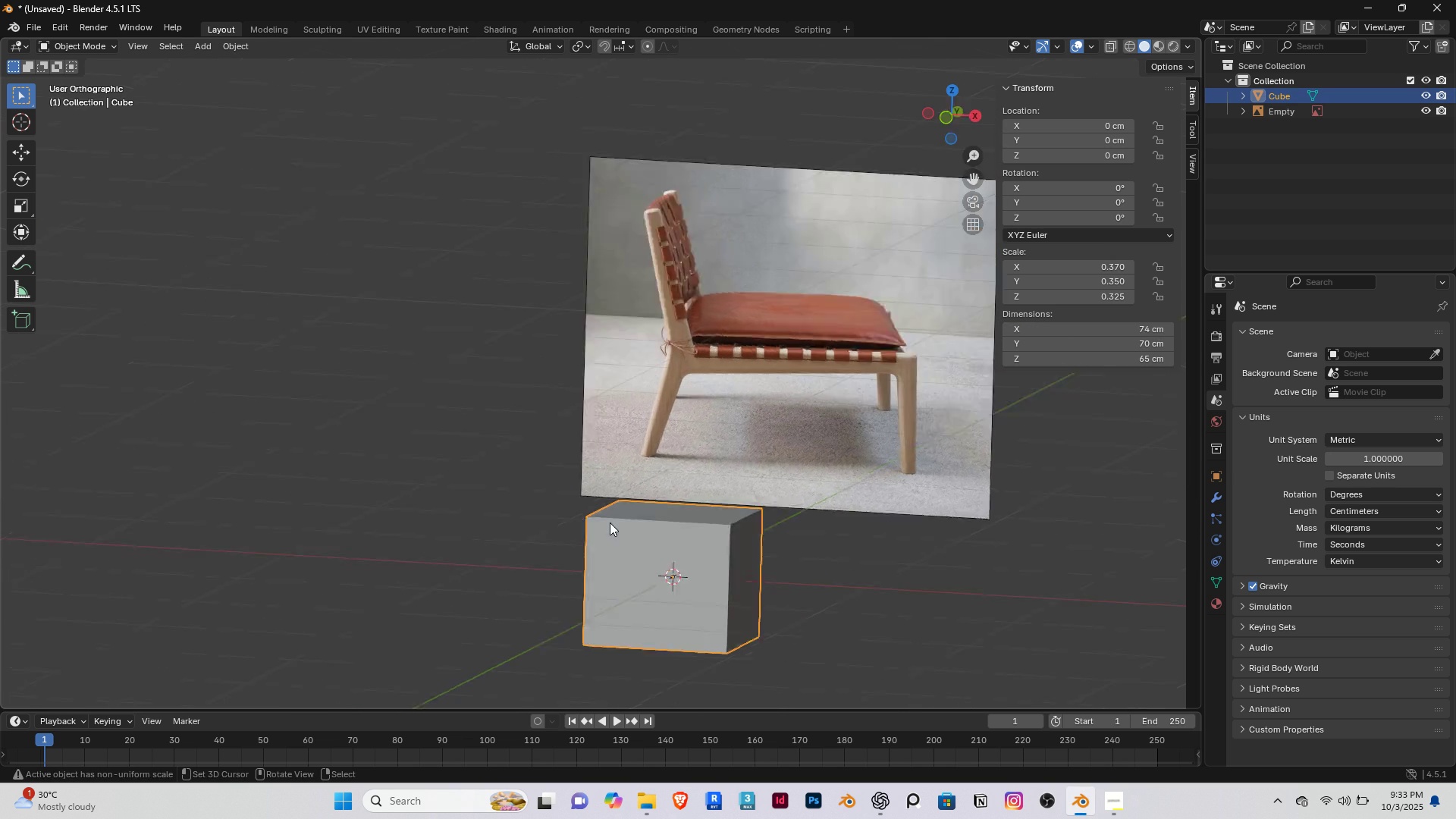 
type([End]gz)
 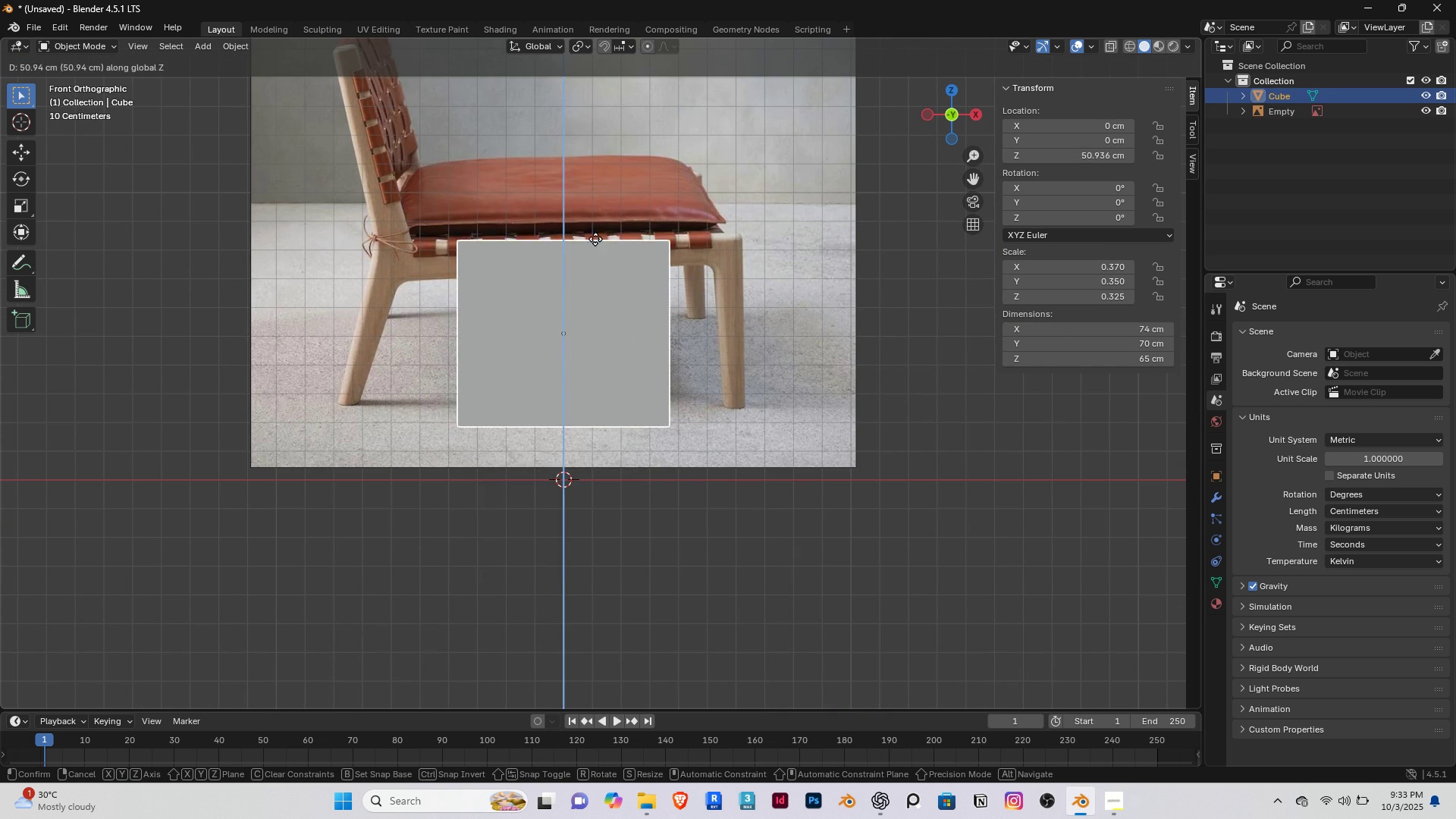 
scroll: coordinate [634, 571], scroll_direction: up, amount: 3.0
 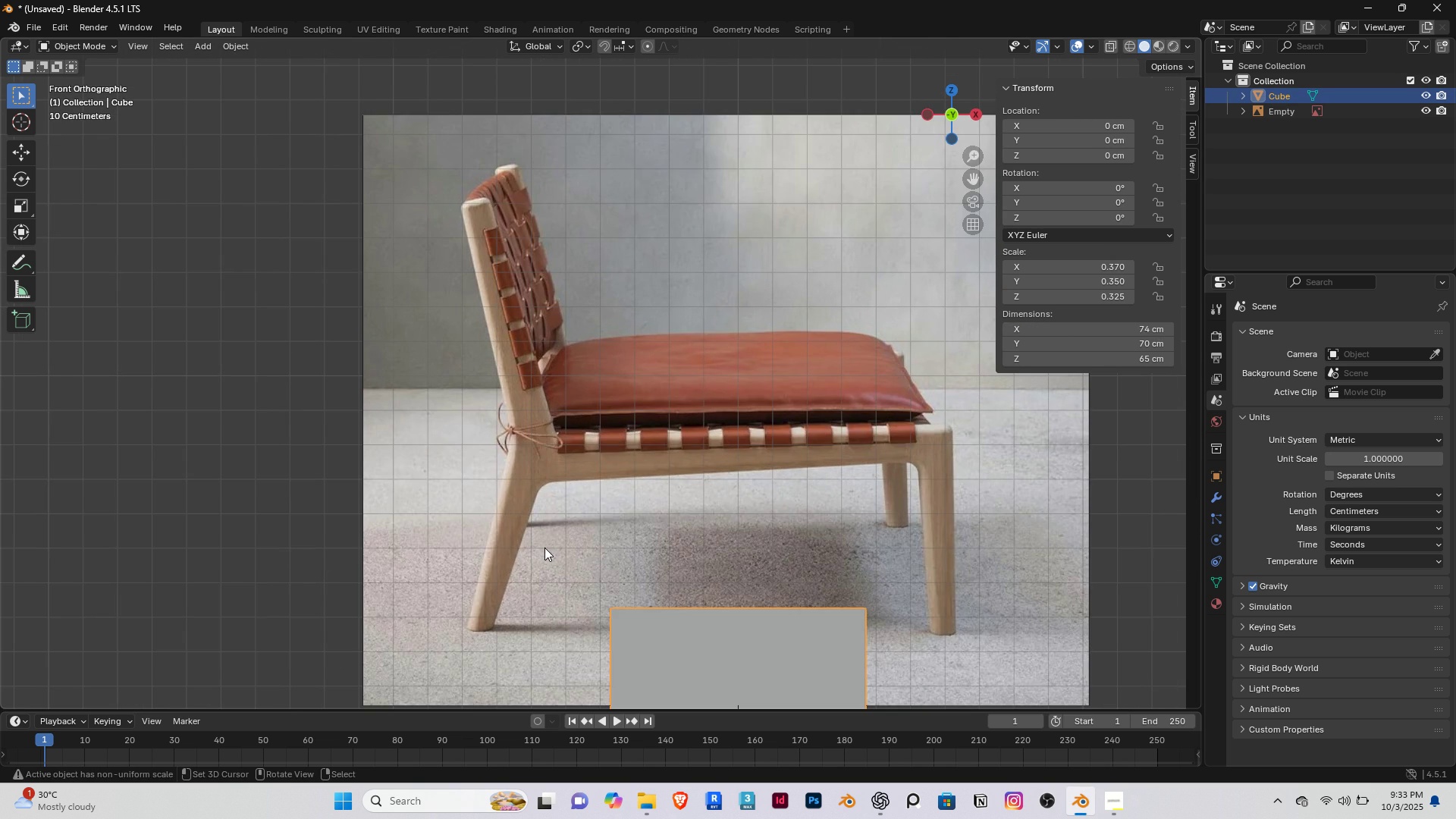 
scroll: coordinate [540, 550], scroll_direction: down, amount: 1.0